 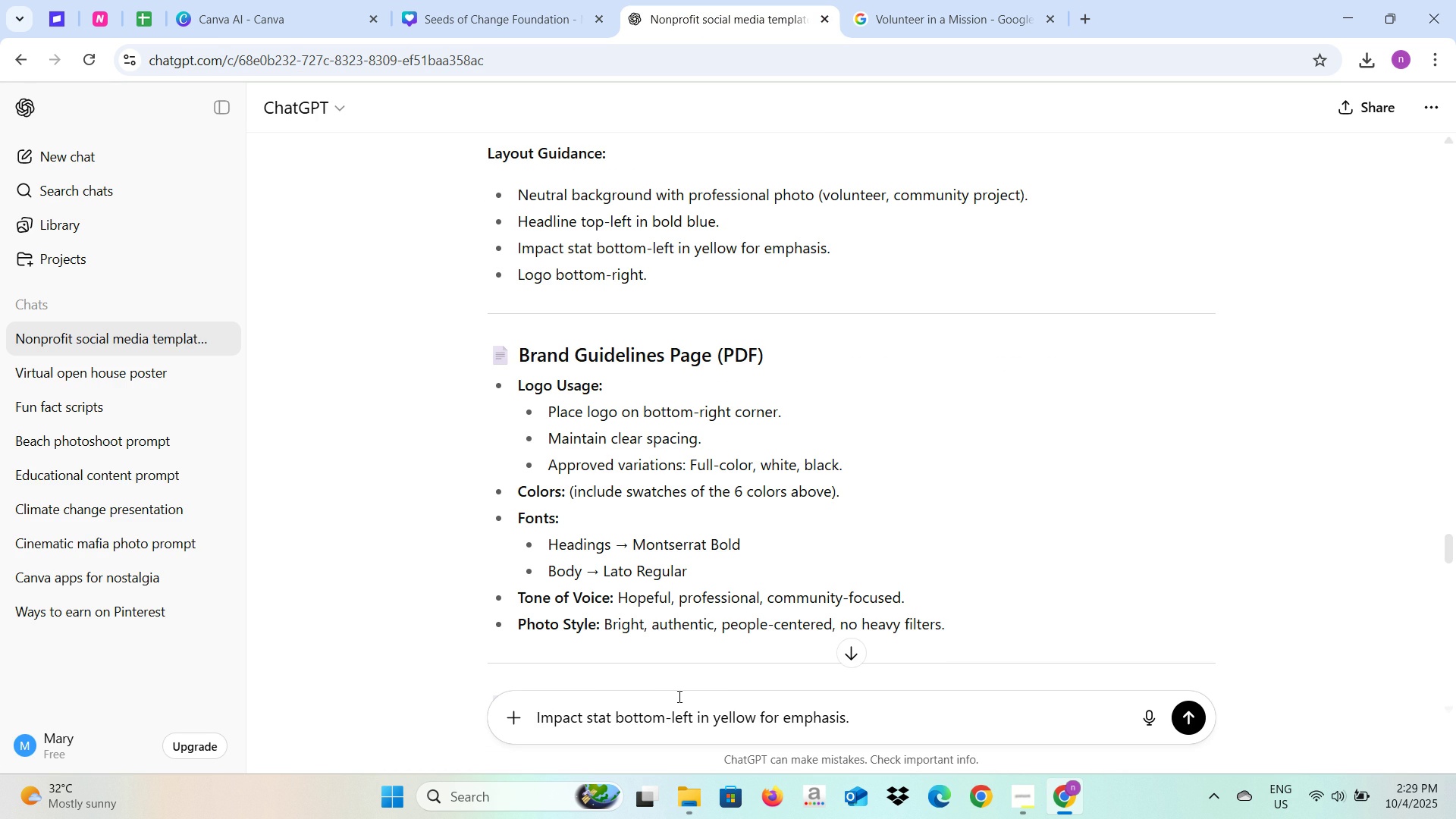 
type( what o)
key(Backspace)
type(die)
key(Backspace)
key(Backspace)
type(oes it mean? what shu)
key(Backspace)
type(ould I do?)
 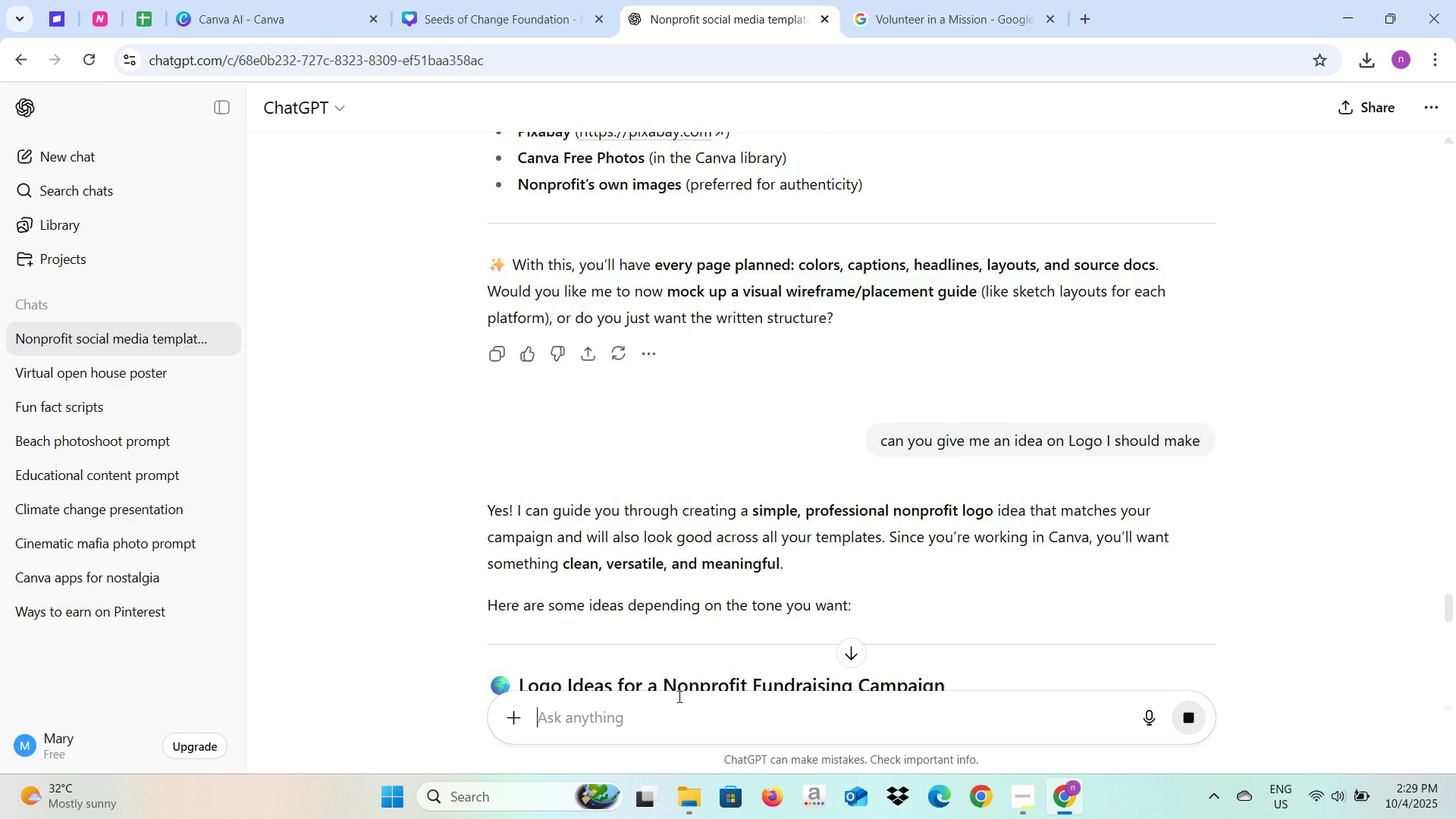 
key(Enter)
 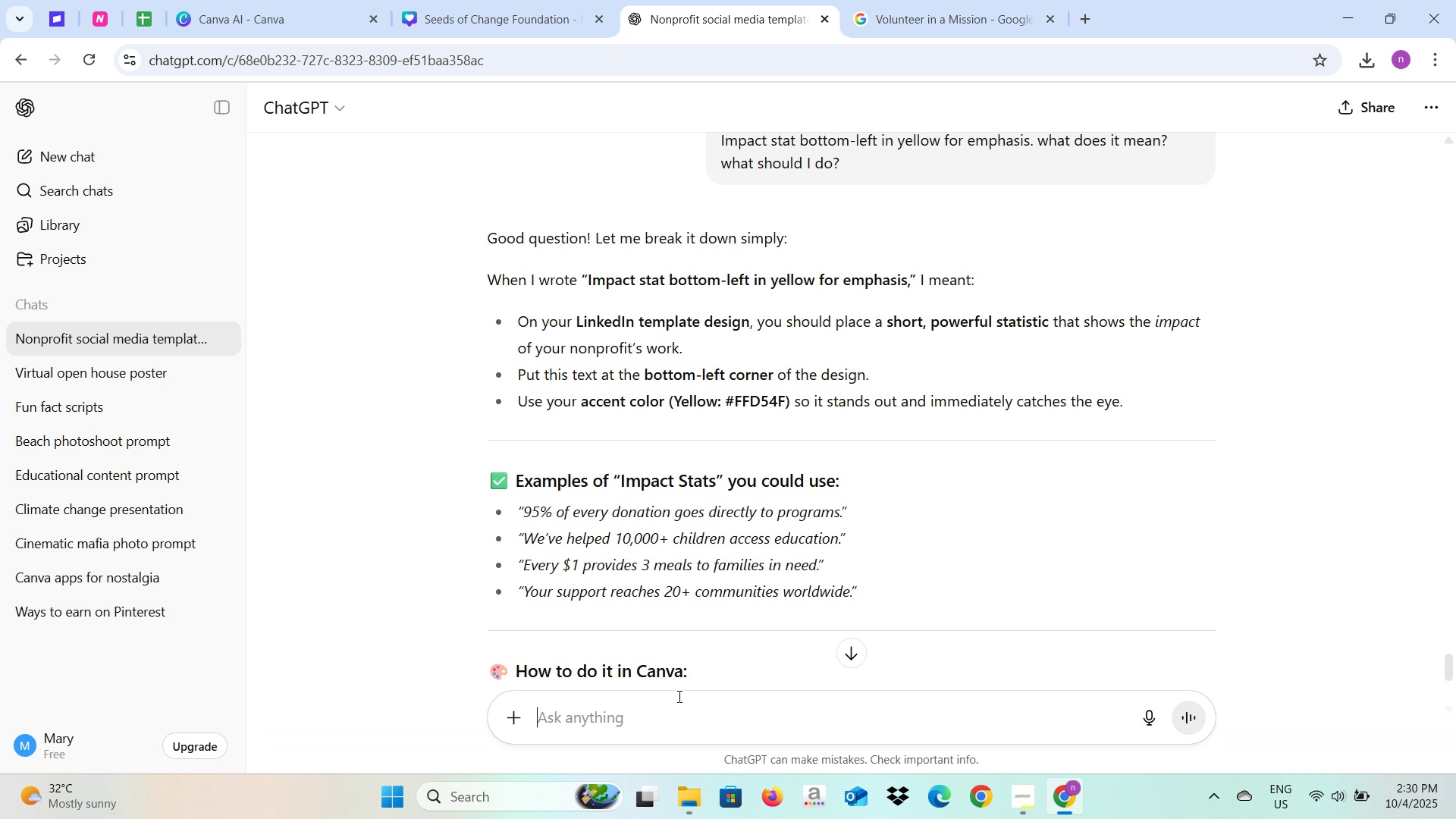 
wait(45.76)
 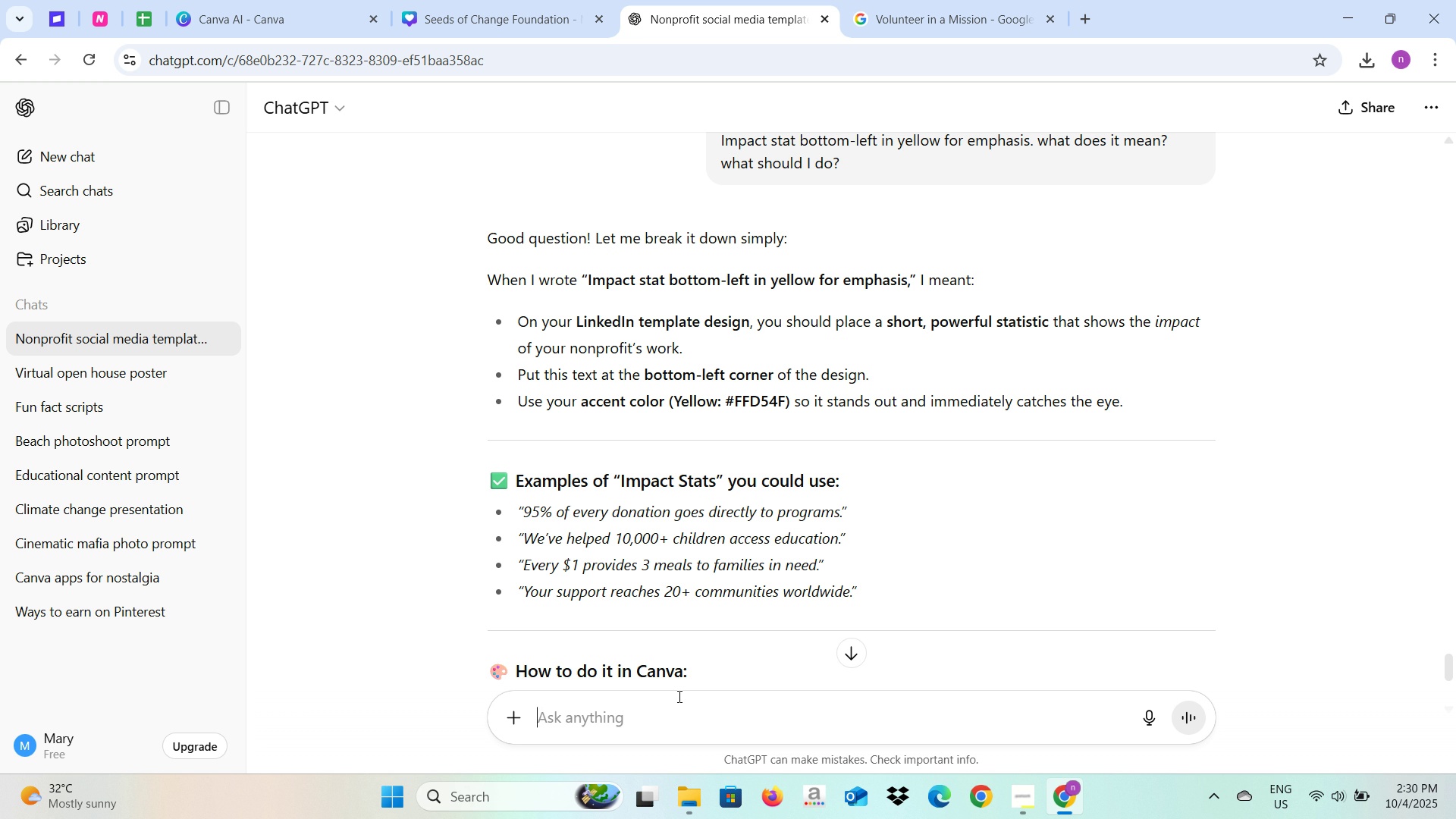 
scroll: coordinate [759, 315], scroll_direction: up, amount: 3.0
 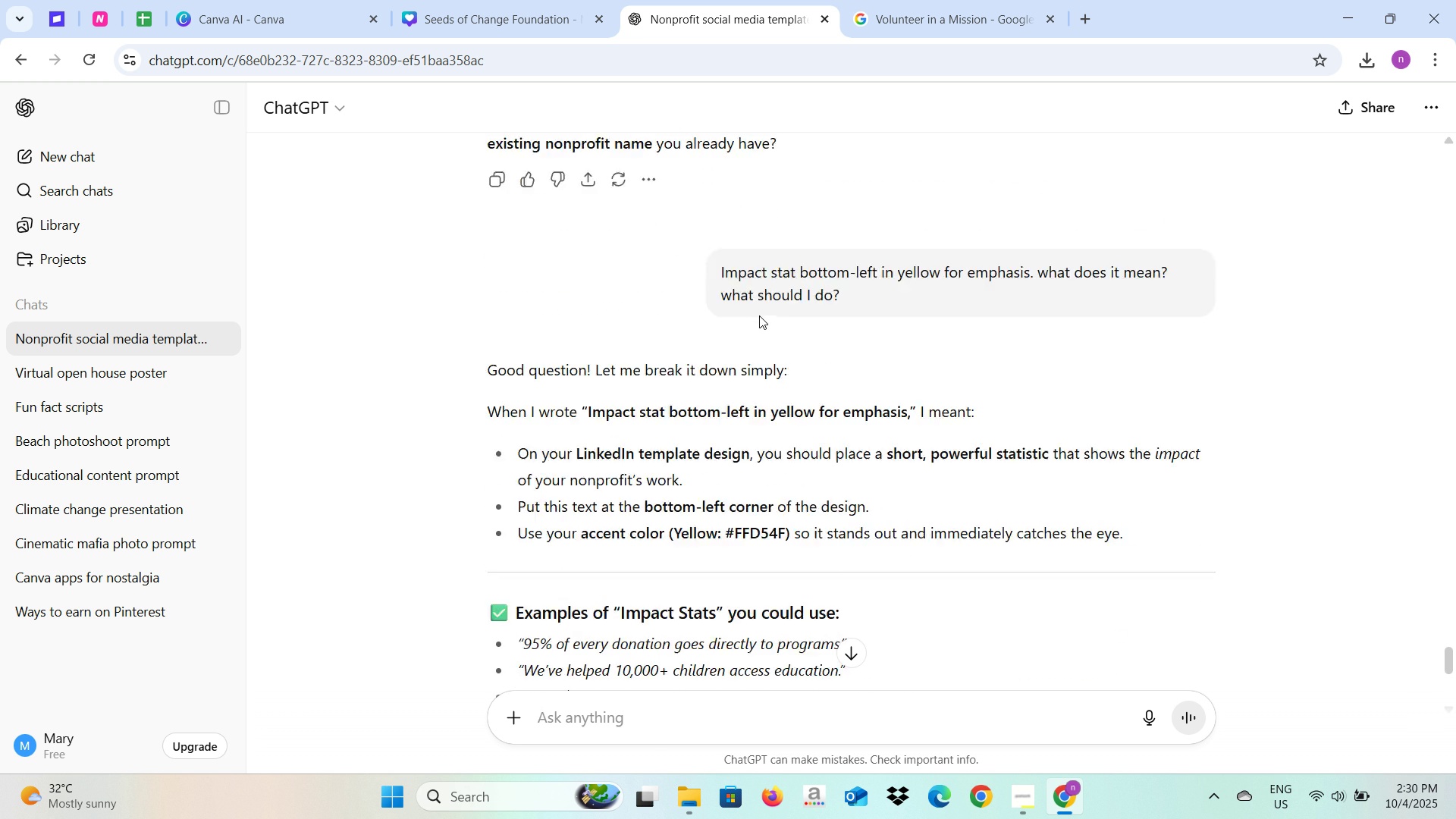 
scroll: coordinate [759, 315], scroll_direction: down, amount: 3.0